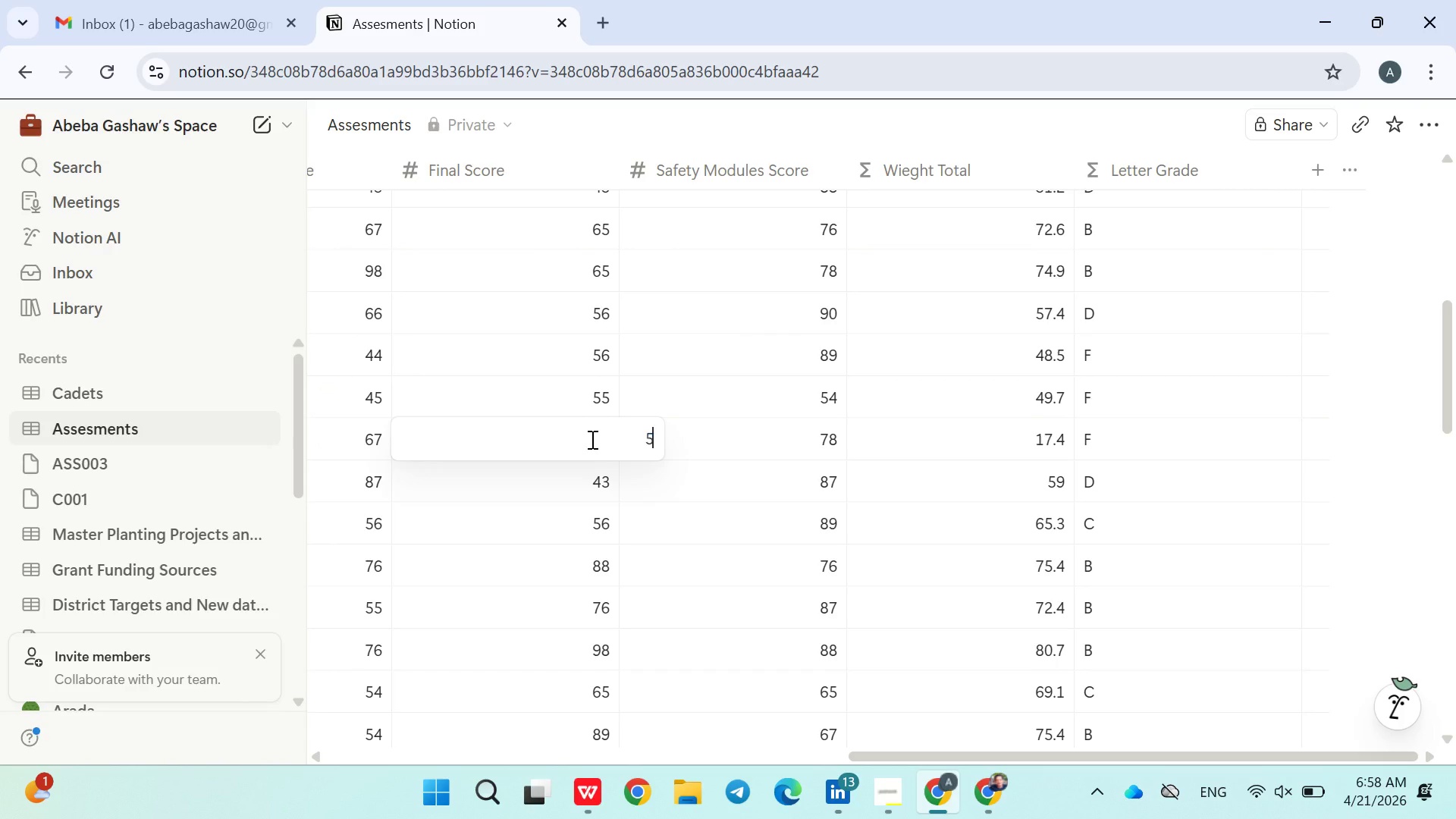 
type(54)
 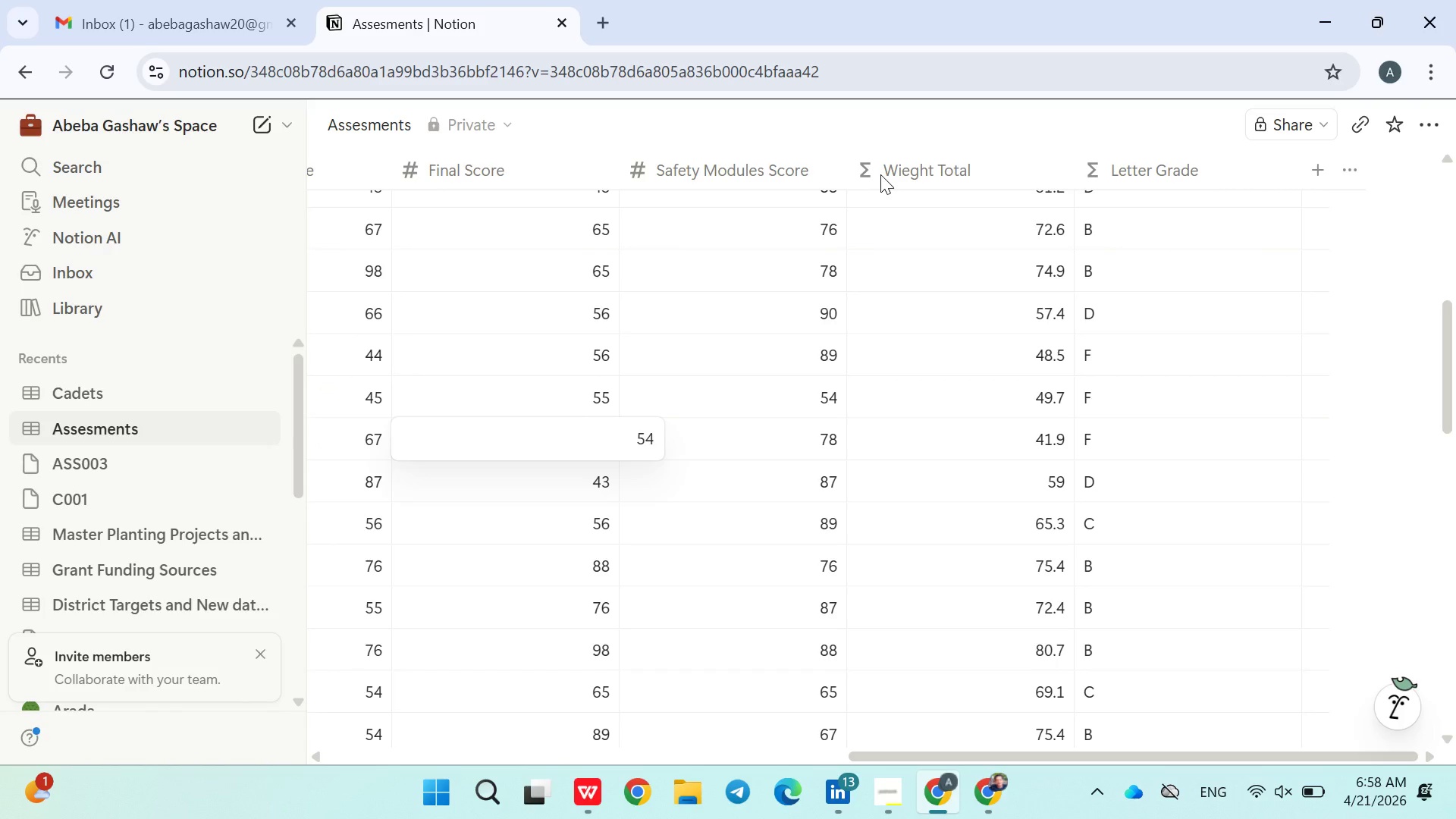 